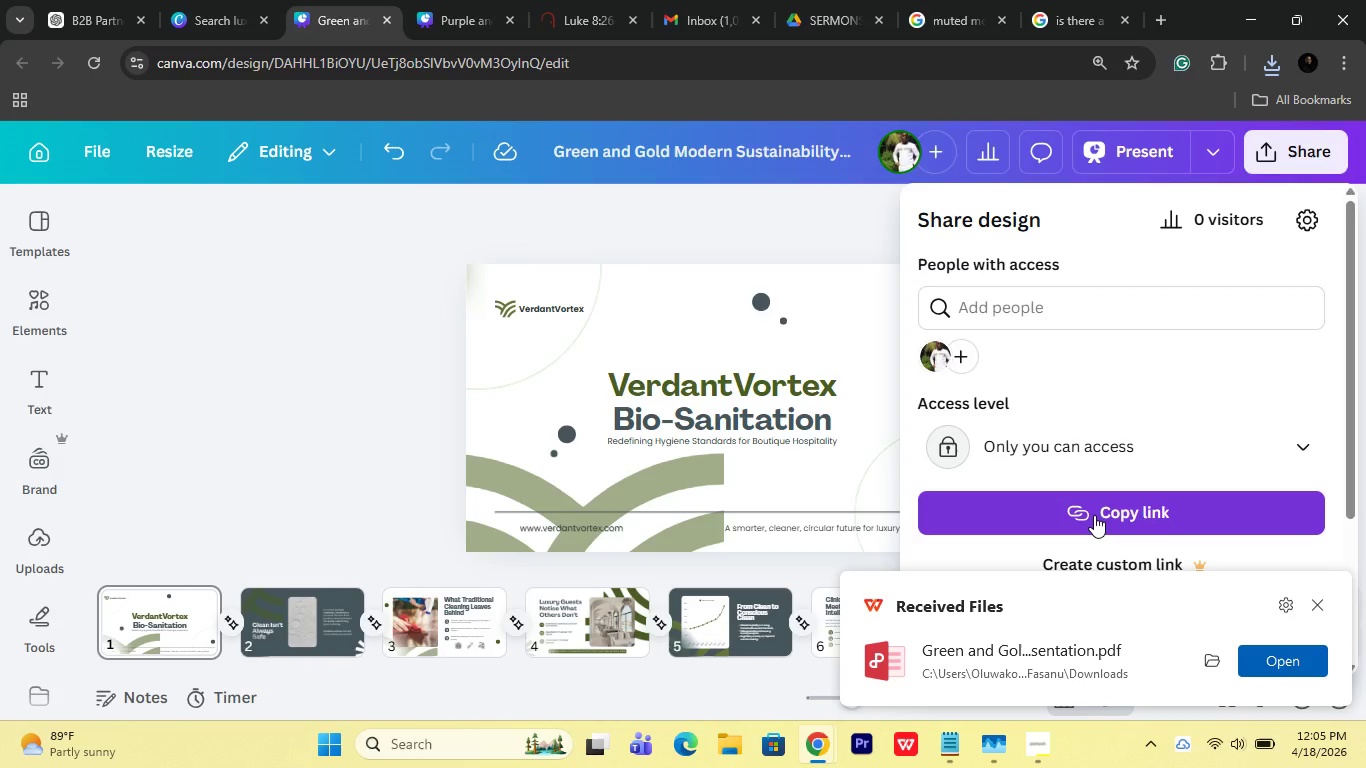 
left_click([1245, 445])
 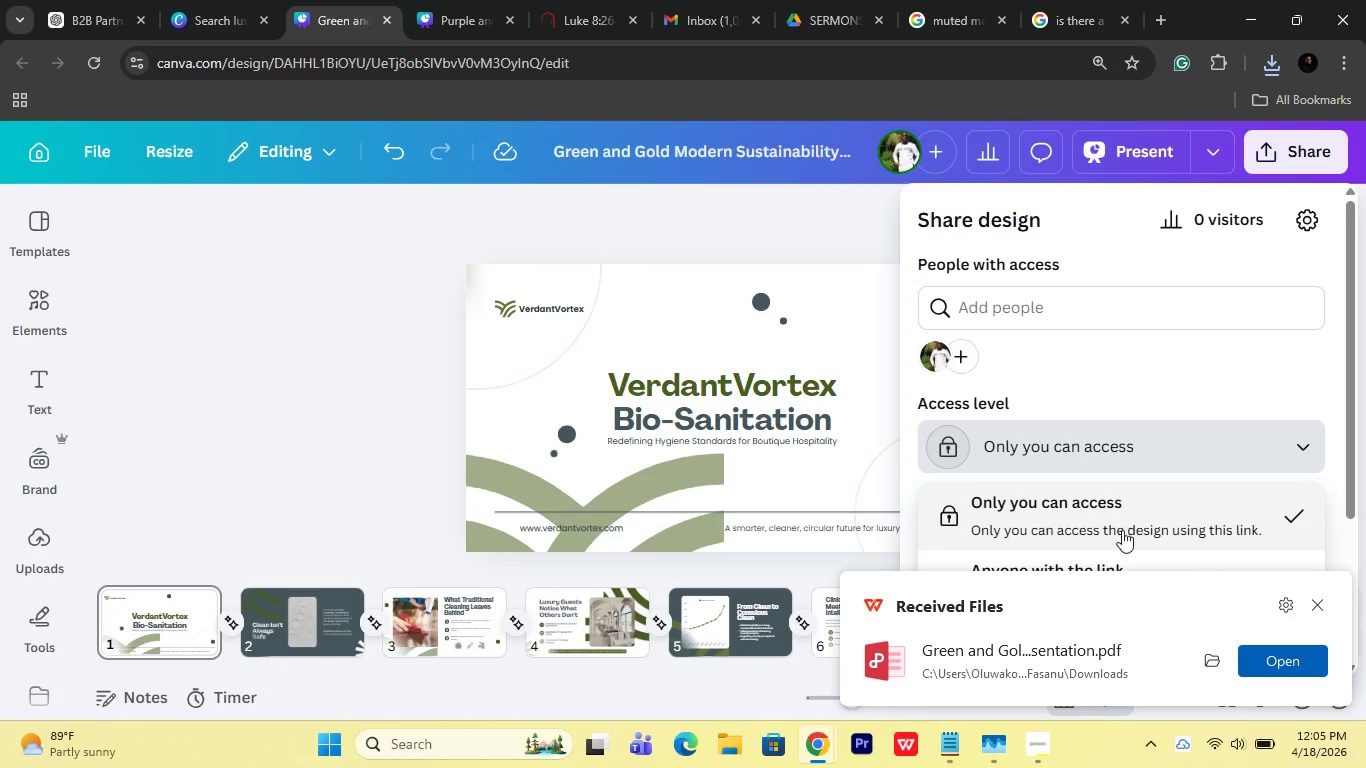 
left_click([1114, 554])
 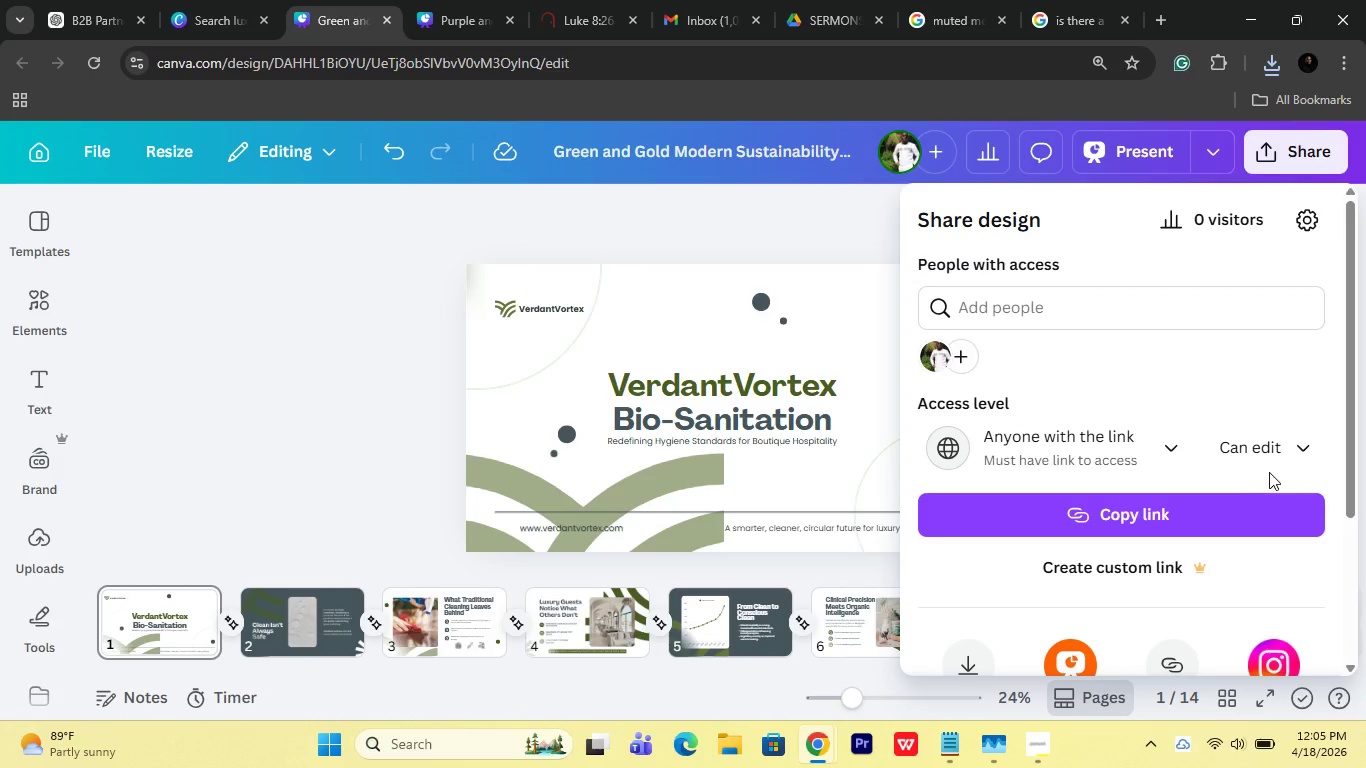 
left_click([1296, 455])
 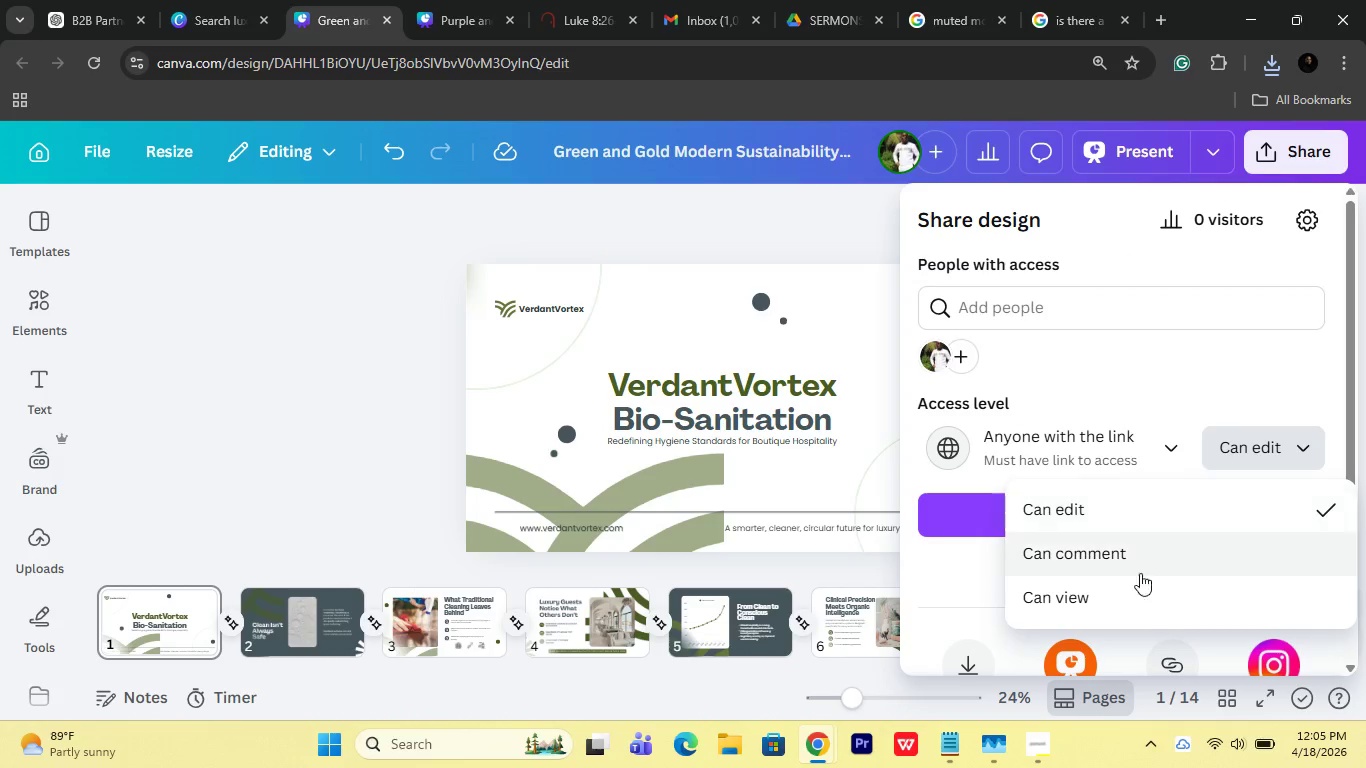 
left_click([1137, 586])
 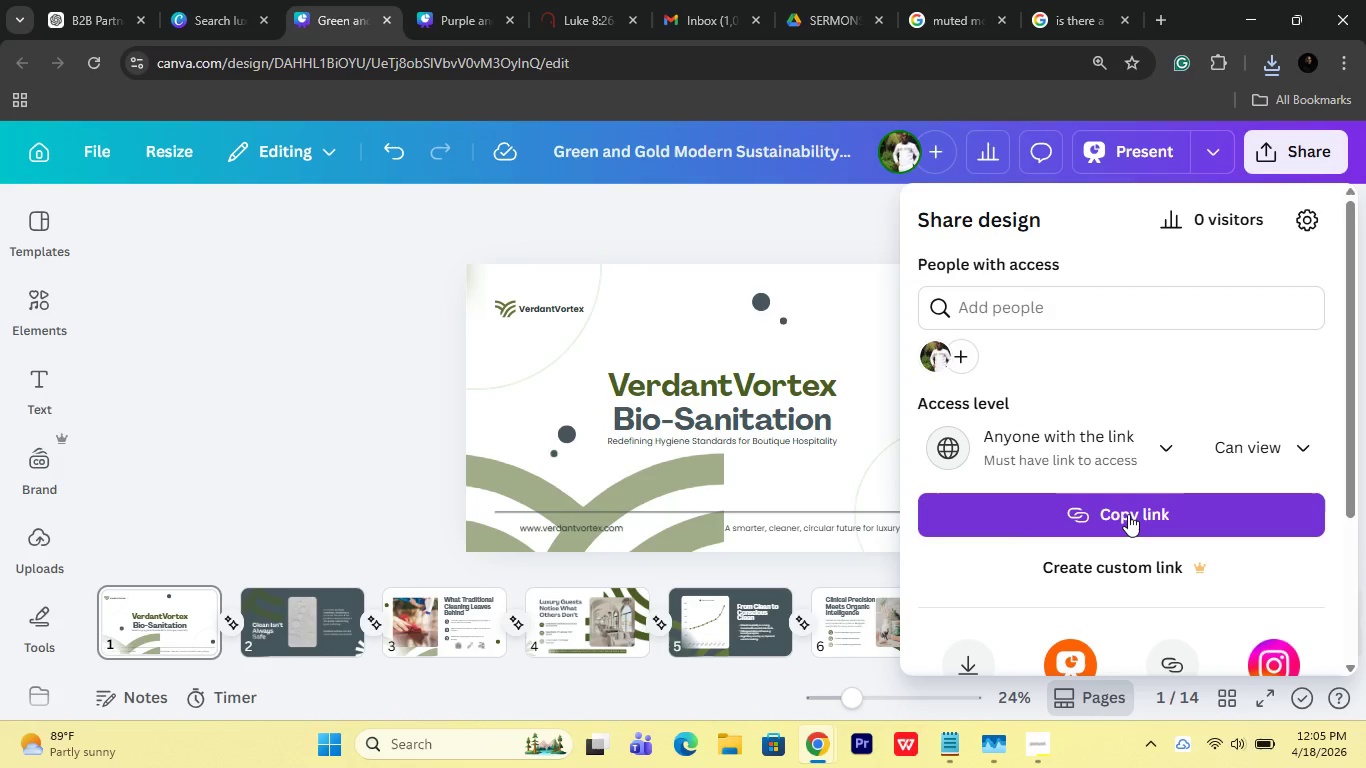 
left_click([1128, 514])
 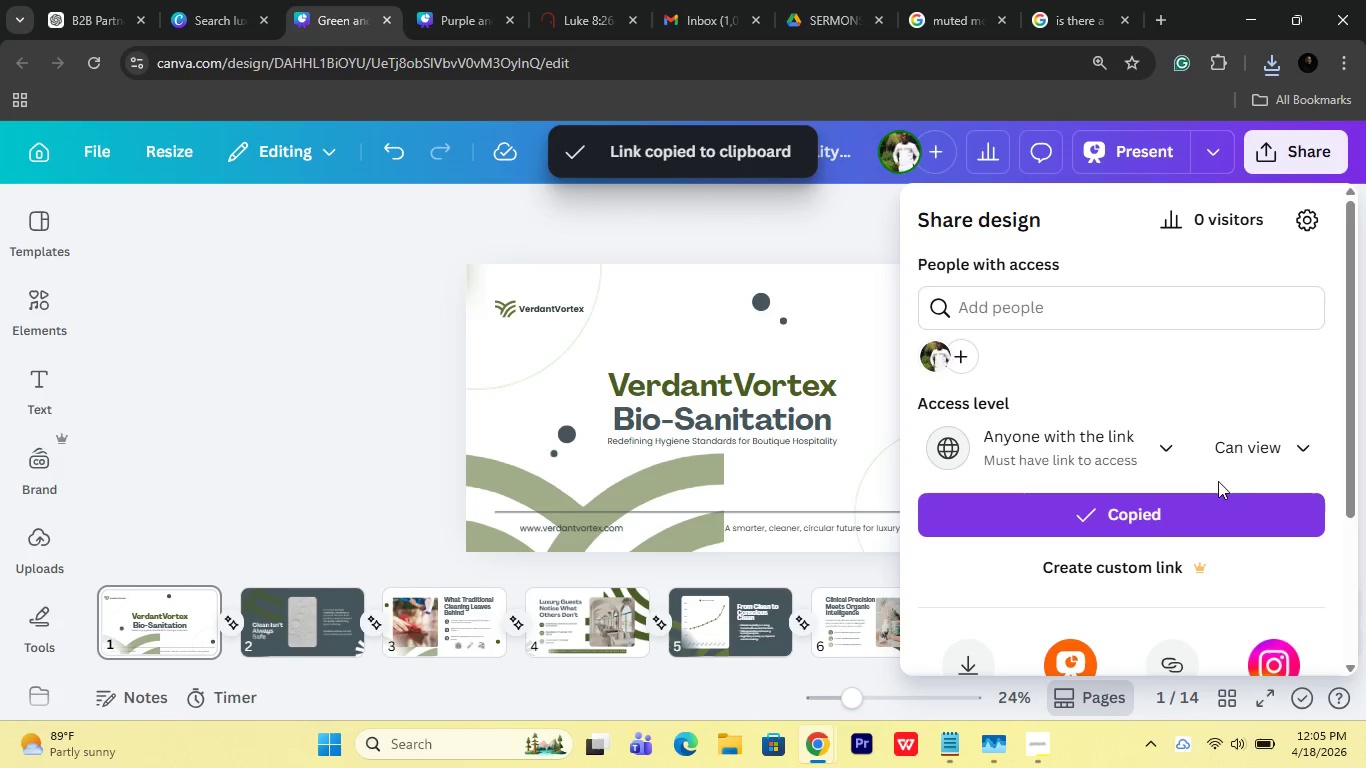 
left_click([1287, 456])
 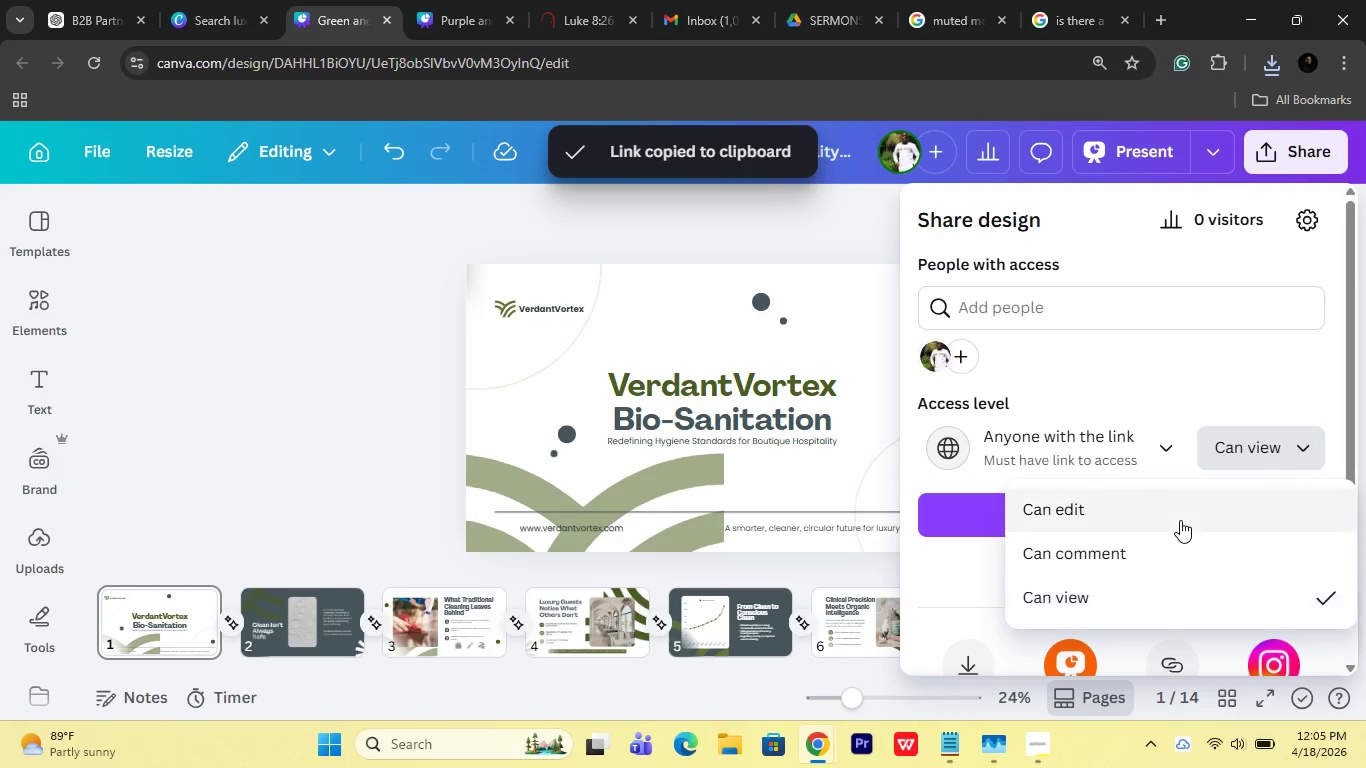 
left_click([1179, 520])
 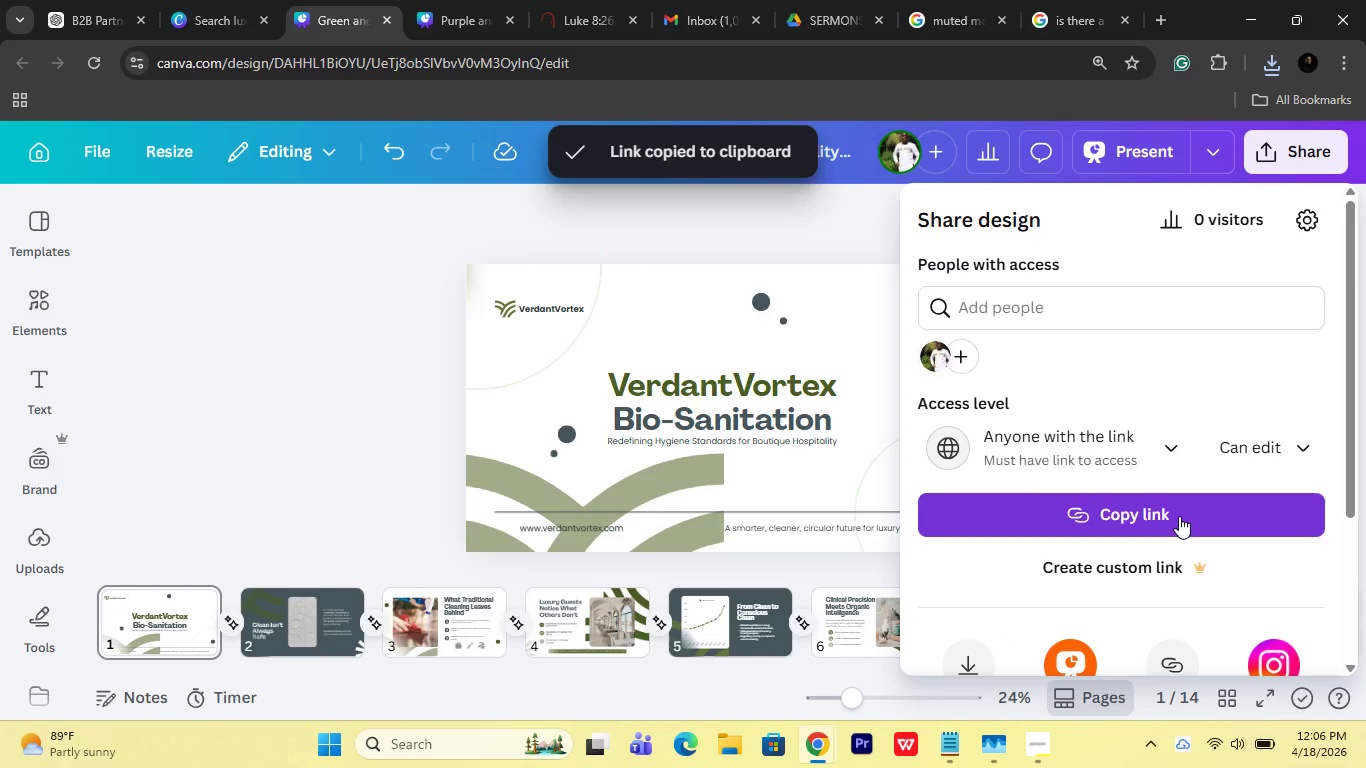 
left_click([1179, 516])
 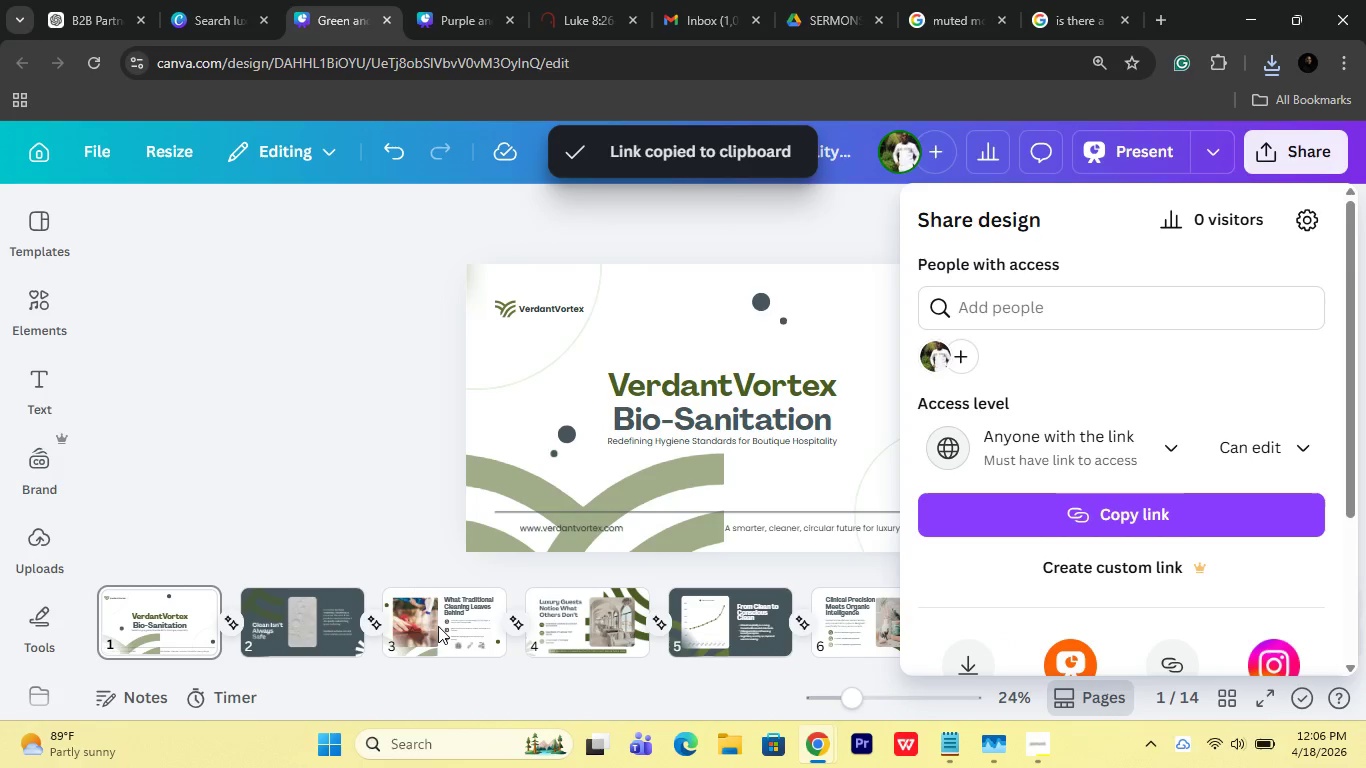 
left_click([305, 336])
 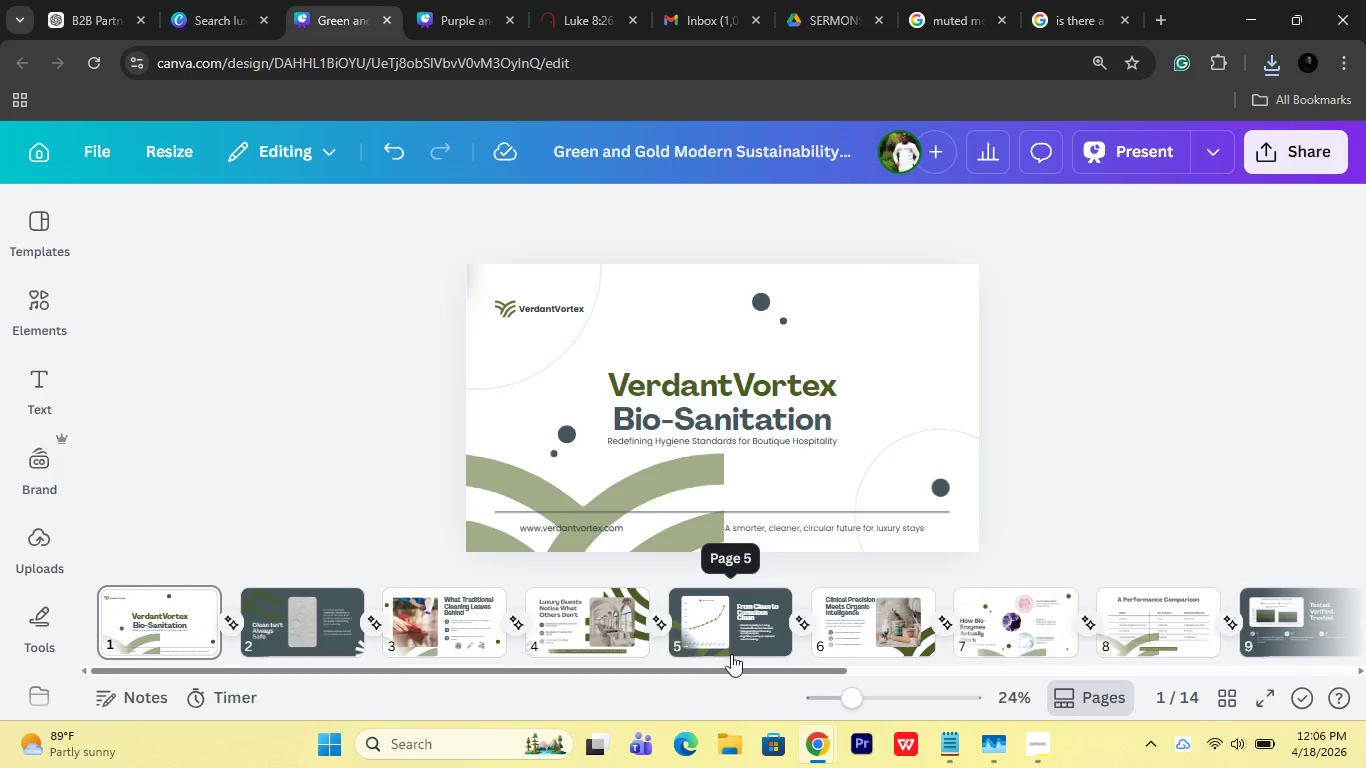 
wait(5.17)
 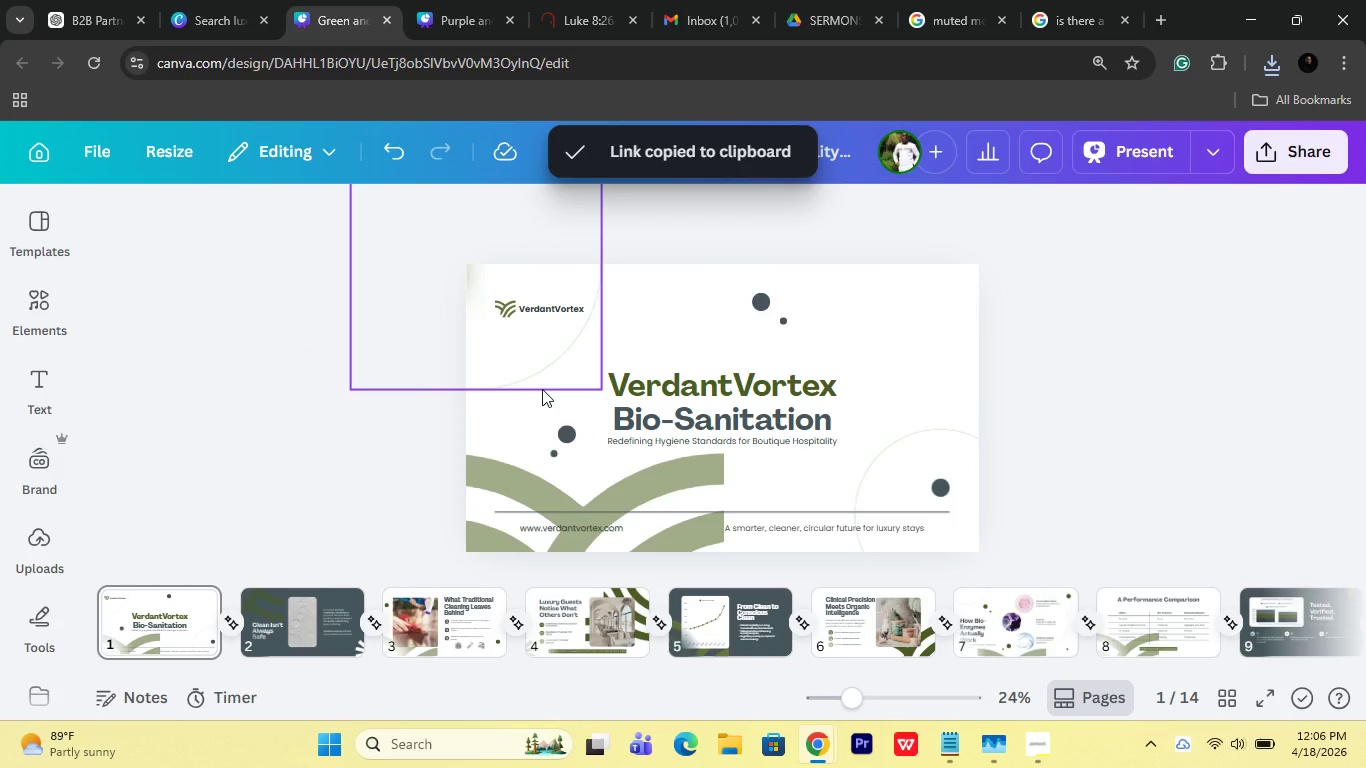 
left_click([948, 746])
 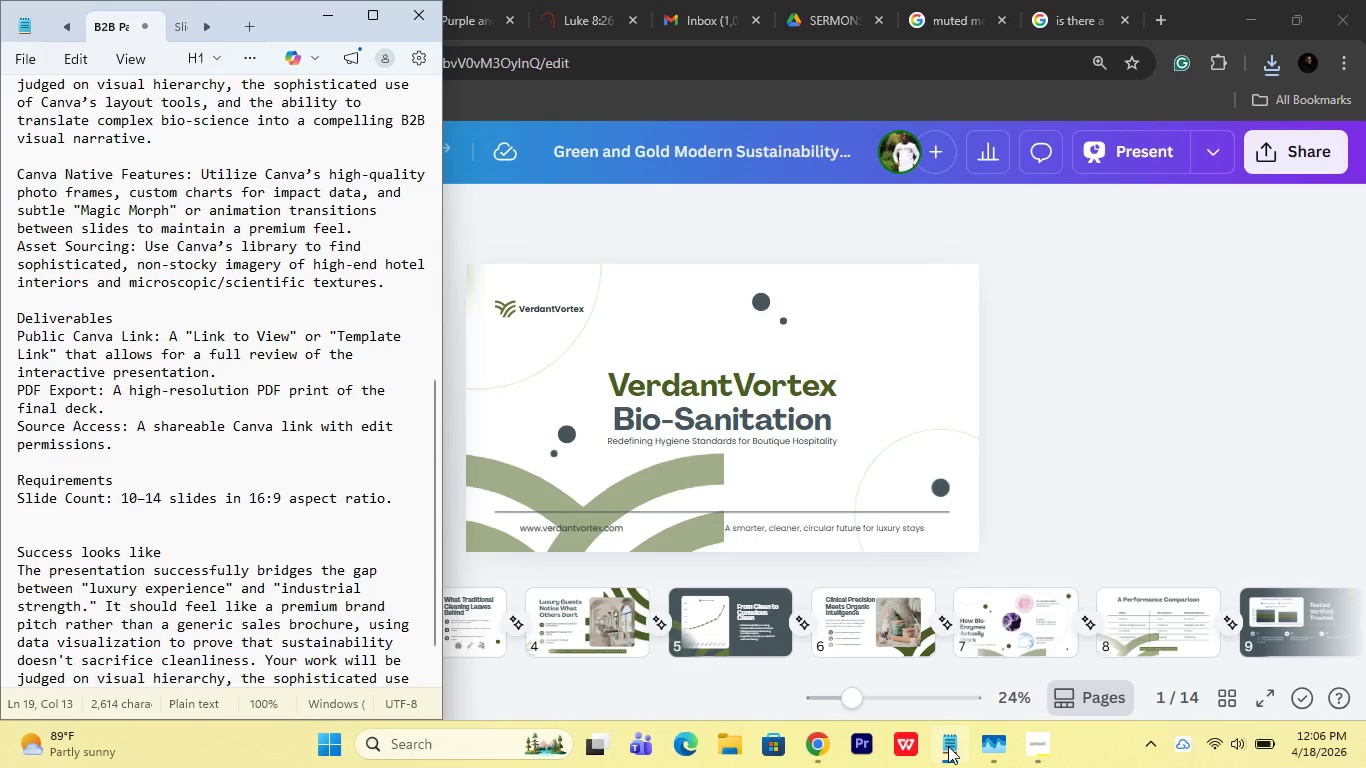 
left_click([948, 746])
 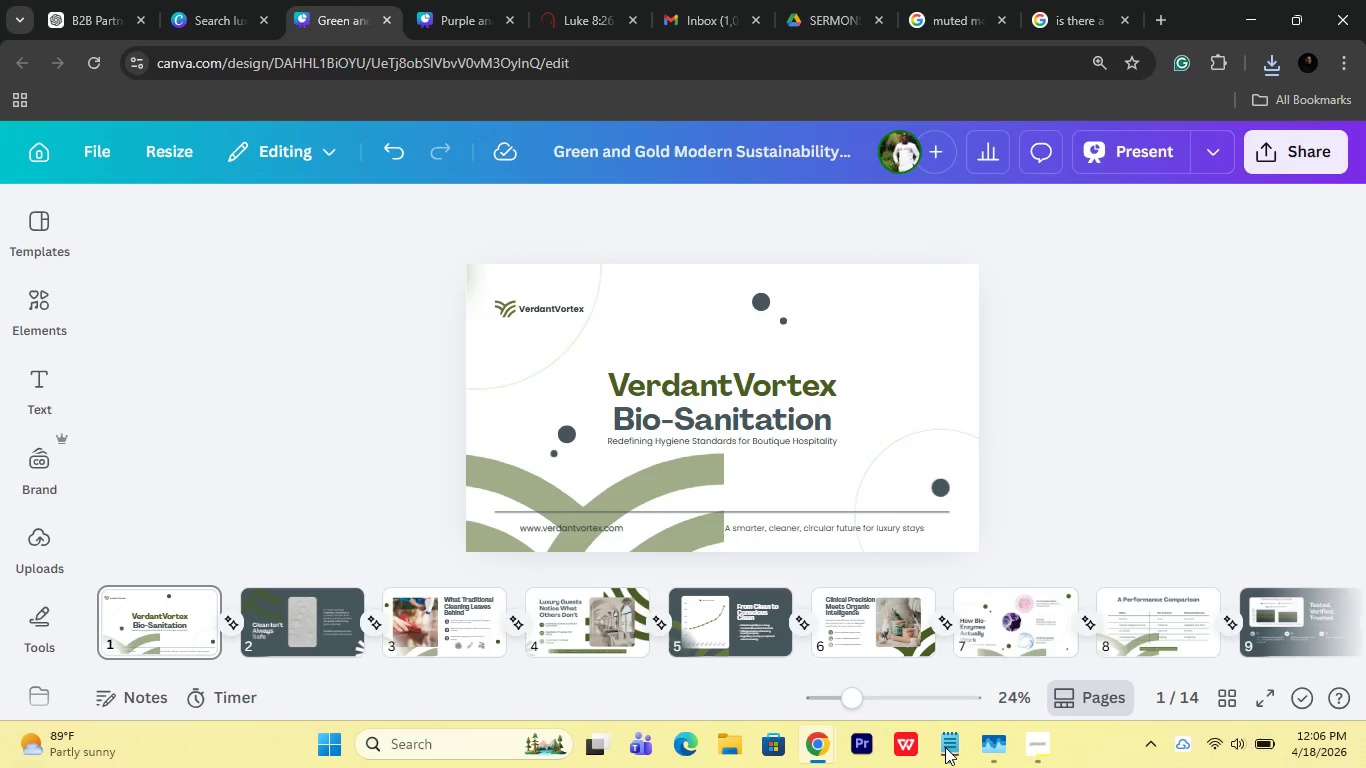 
mouse_move([870, 755])
 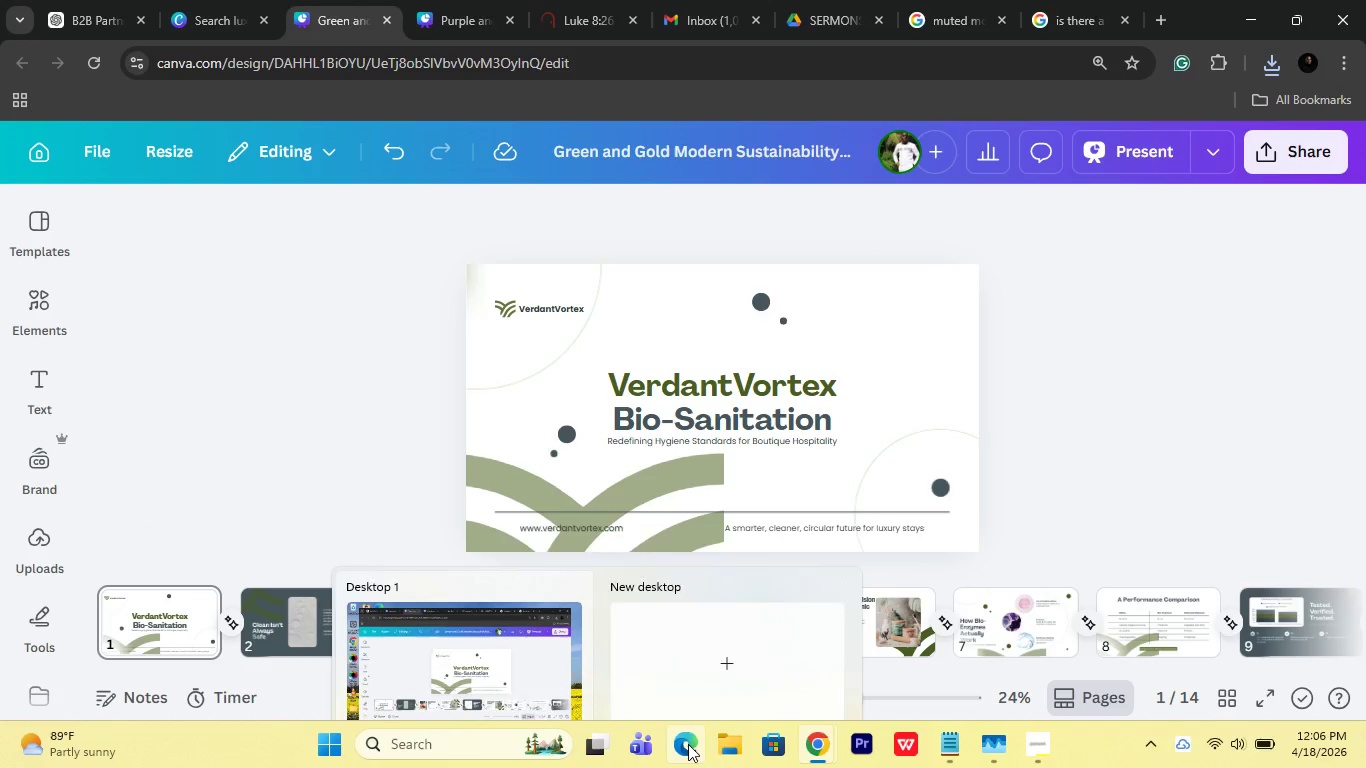 
left_click([727, 744])
 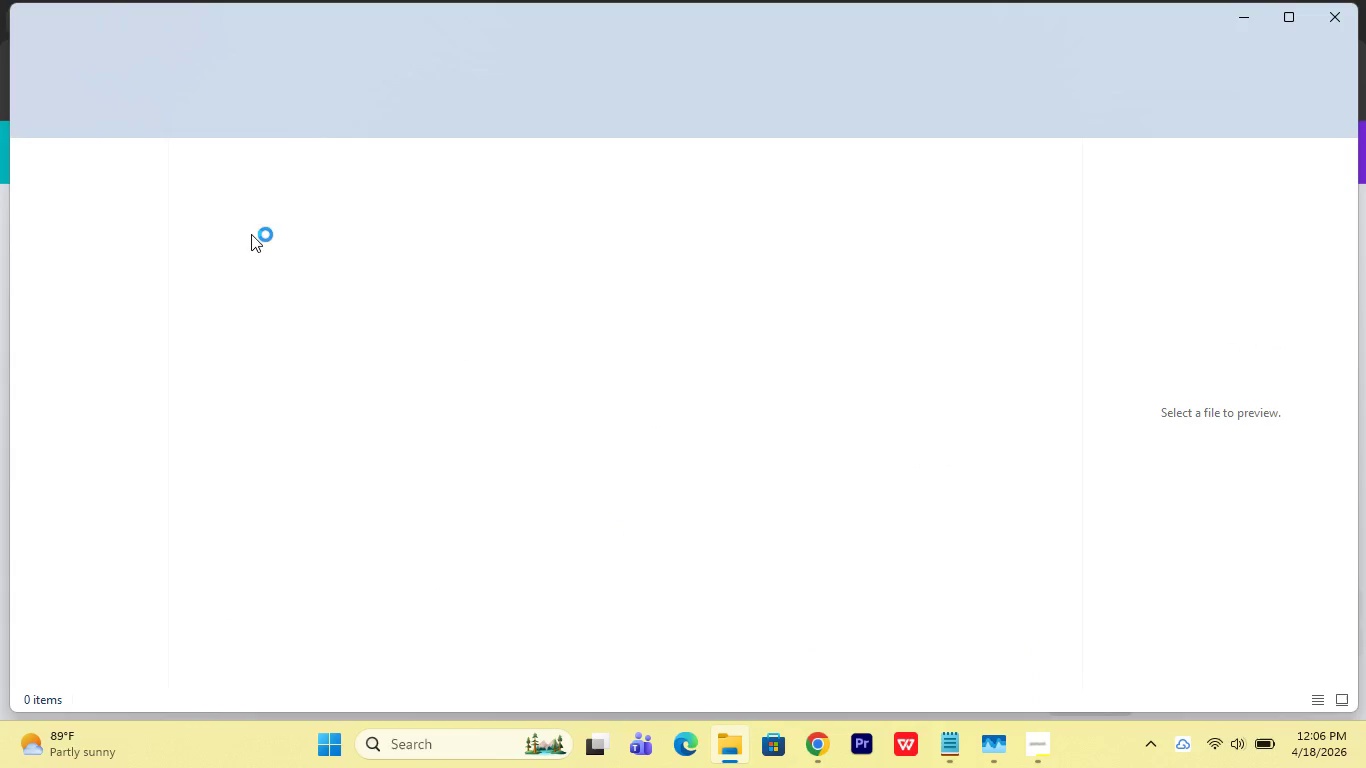 
mouse_move([848, 727])
 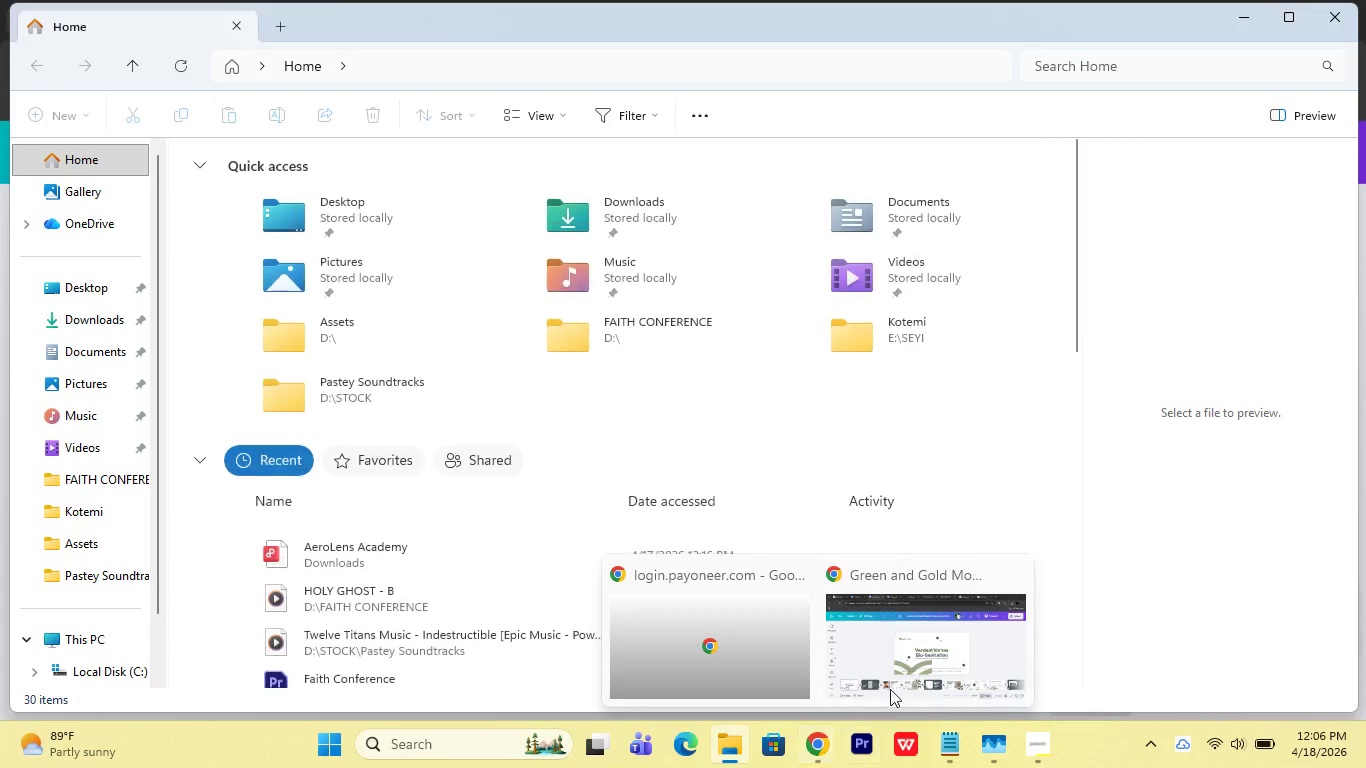 
left_click([894, 682])
 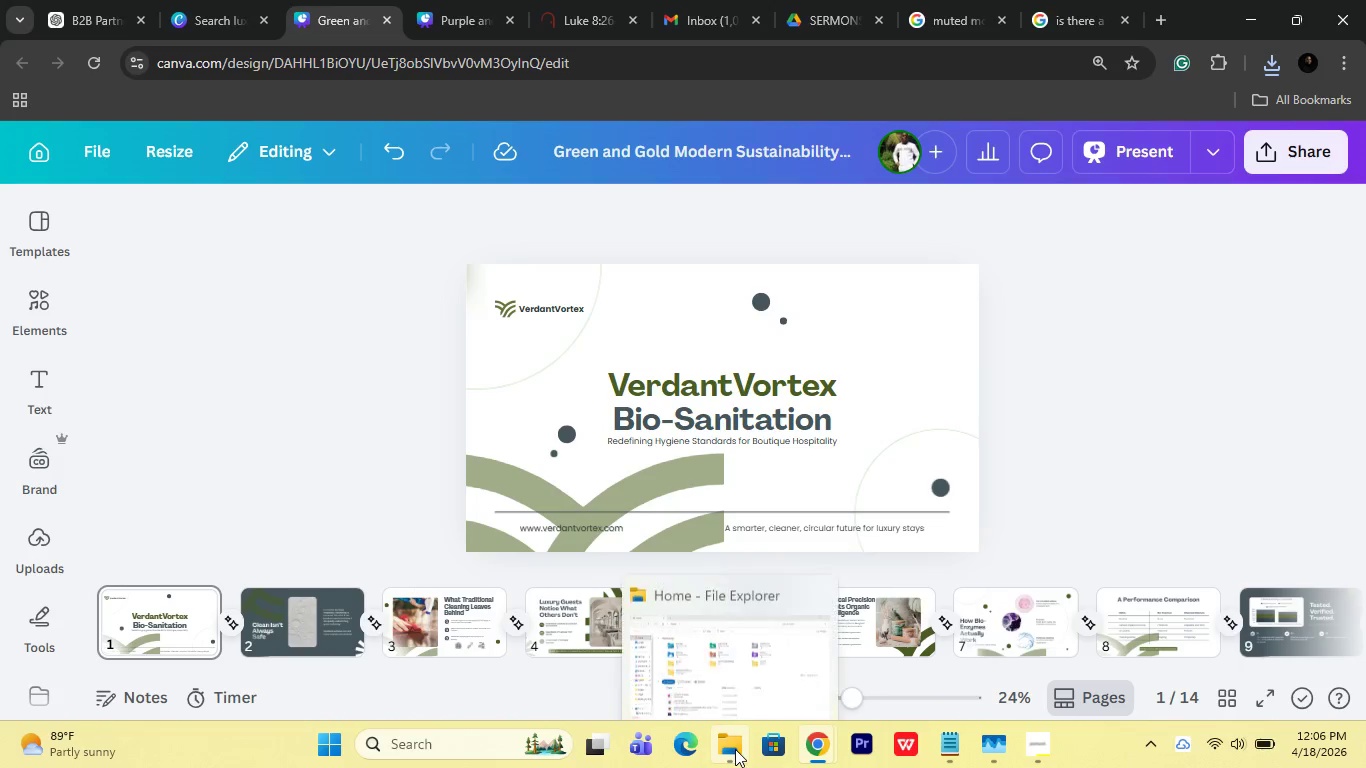 
left_click([709, 652])
 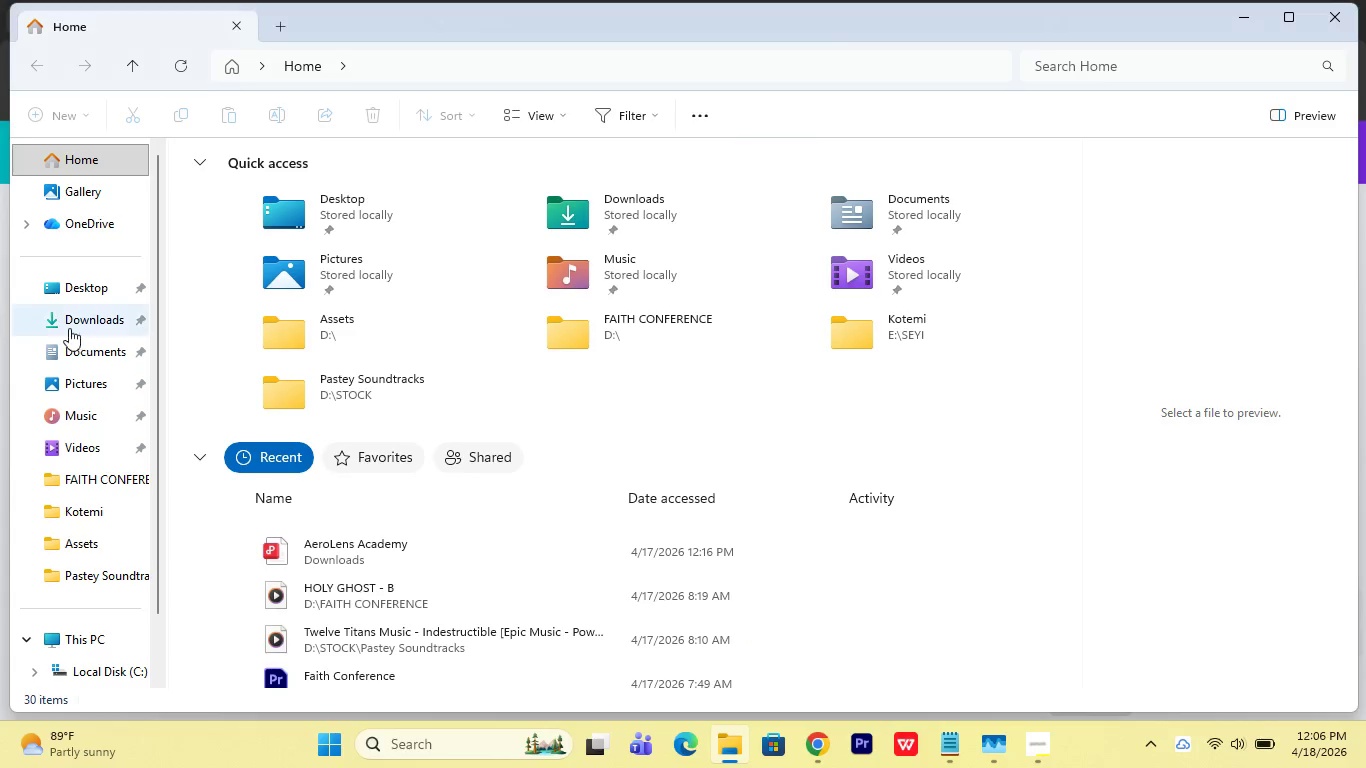 
left_click([68, 320])
 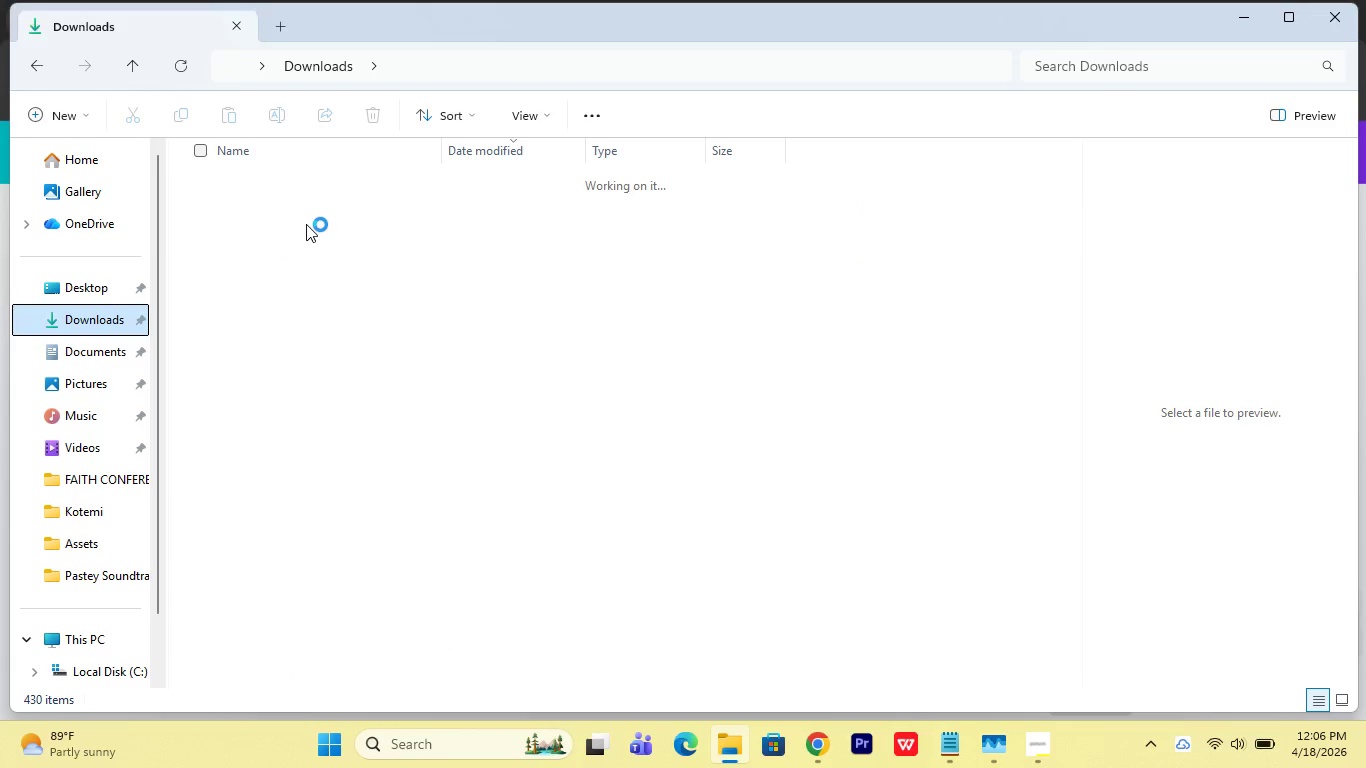 
left_click([285, 208])
 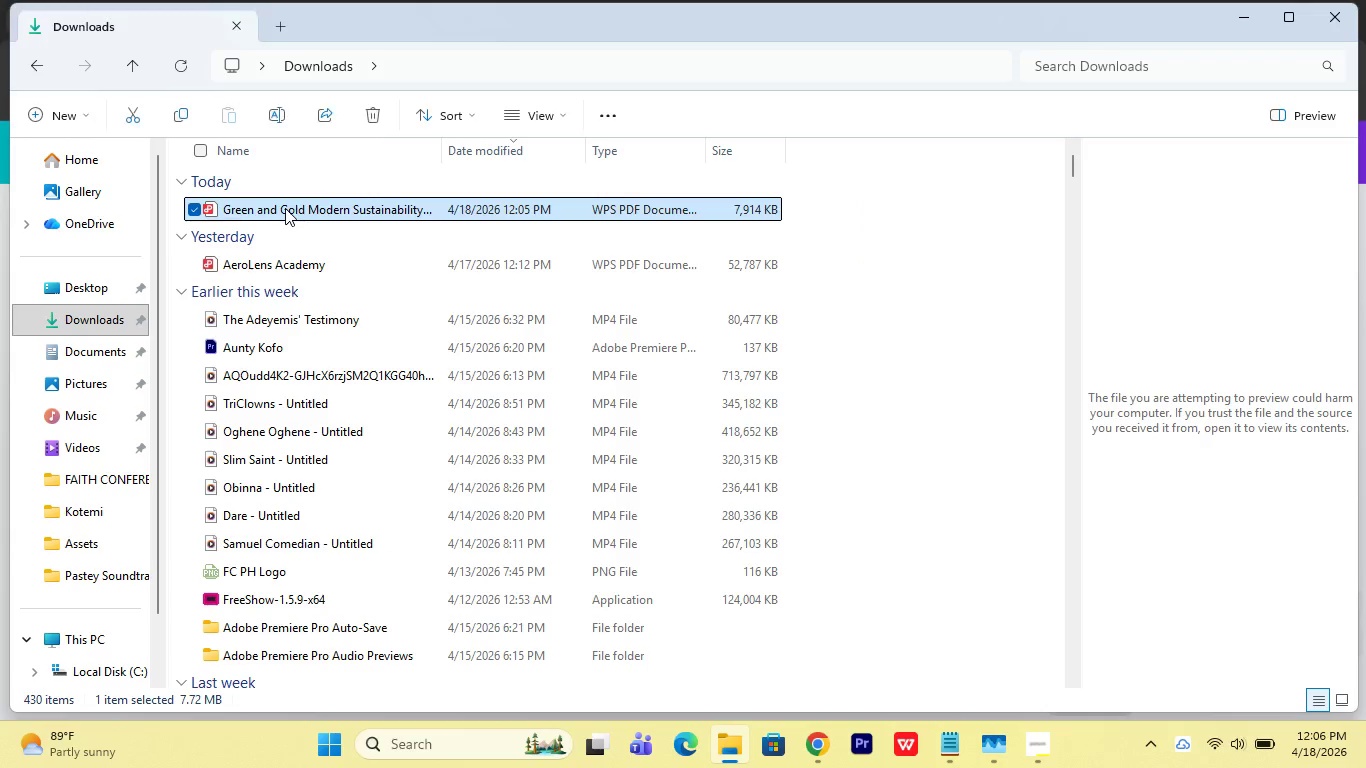 
left_click([285, 208])
 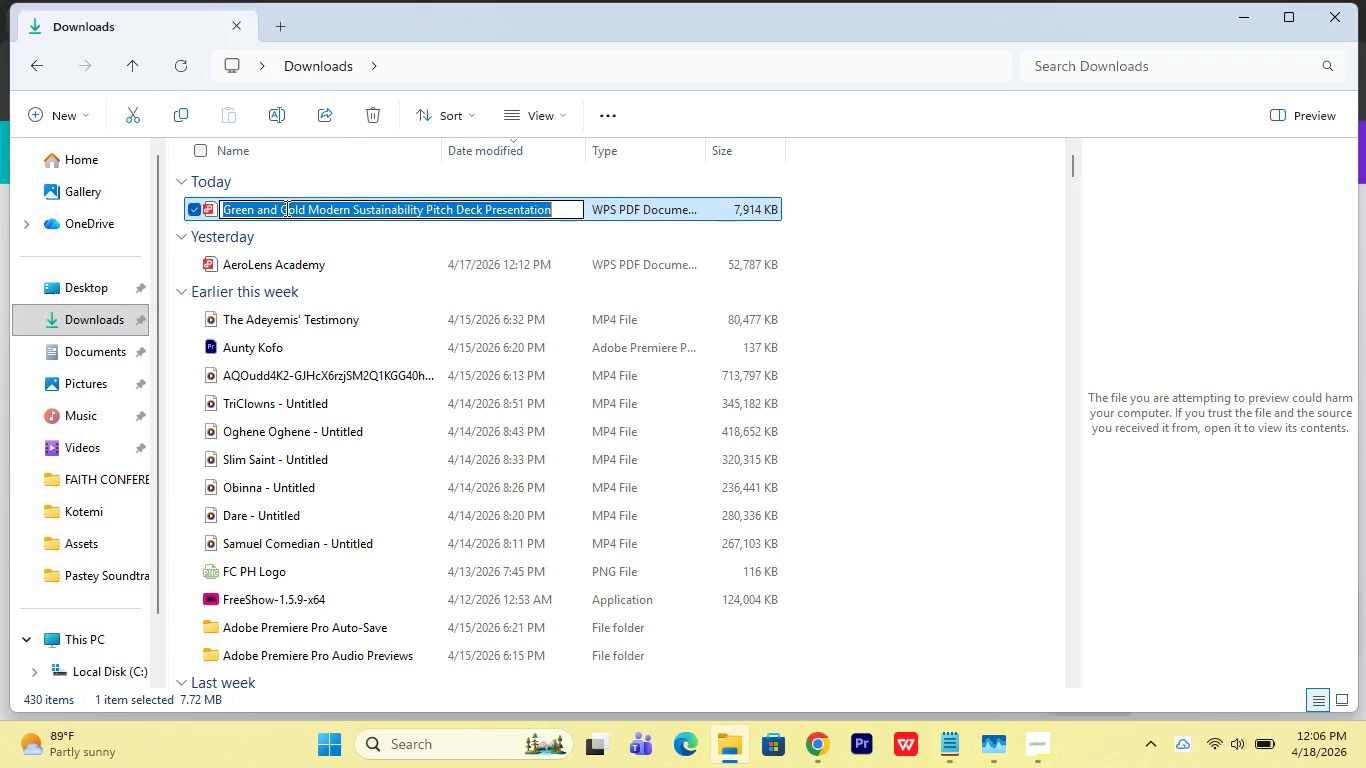 
type(VerdantVortex d)
key(Backspace)
type(Deck)
 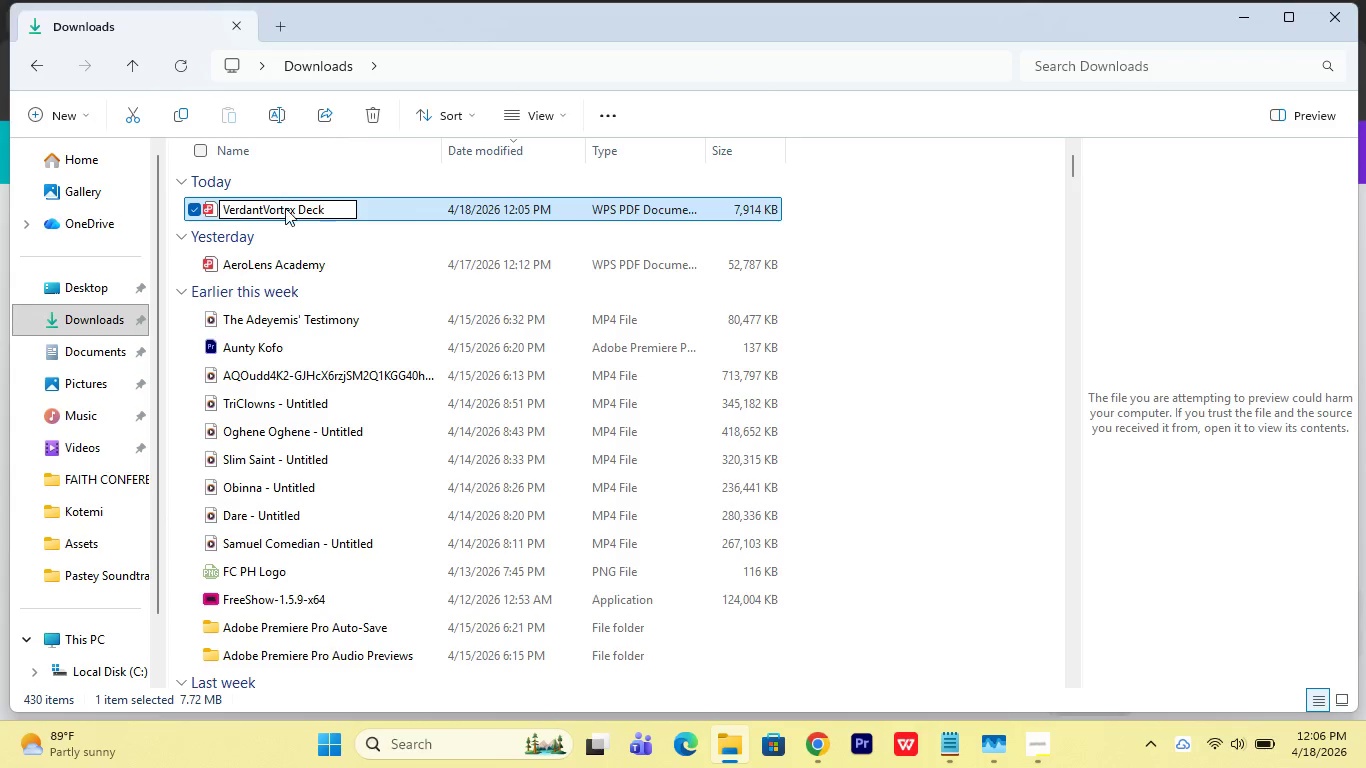 